 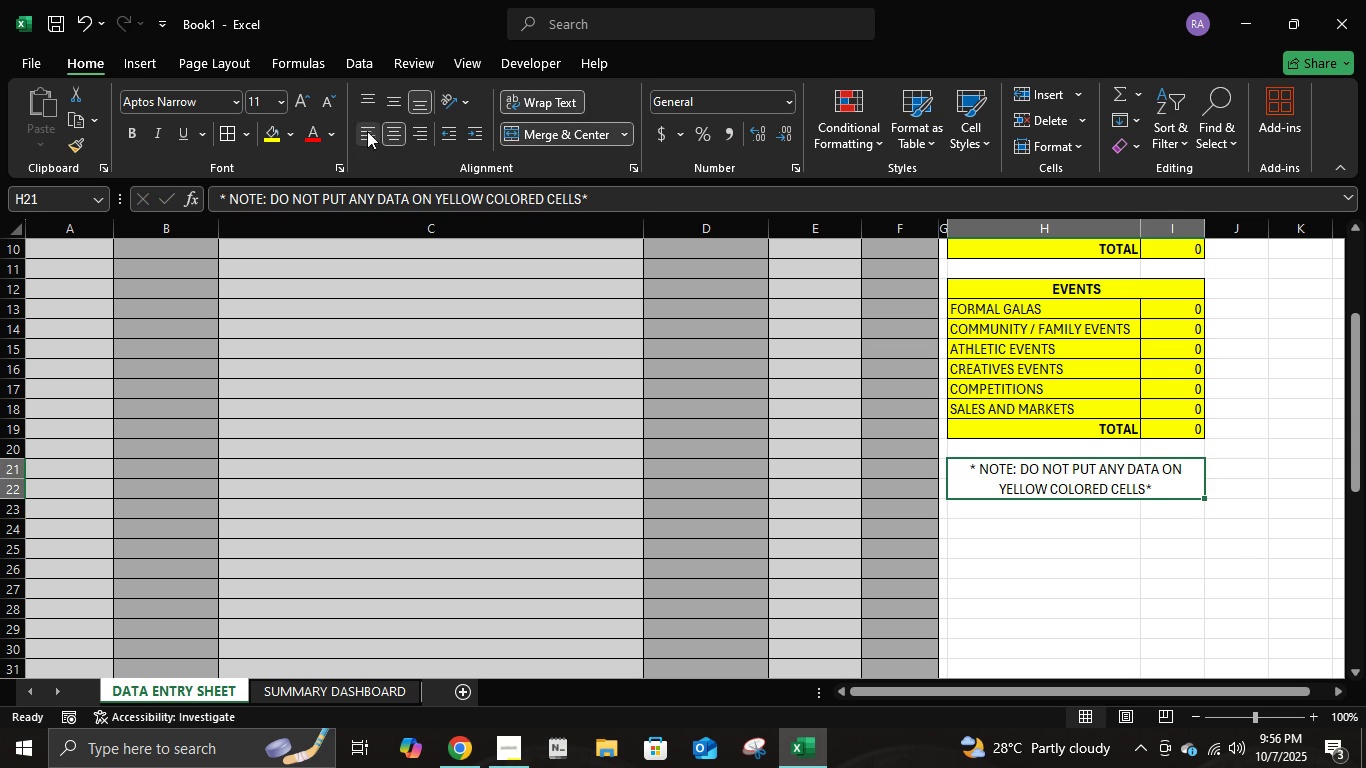 
left_click([160, 130])
 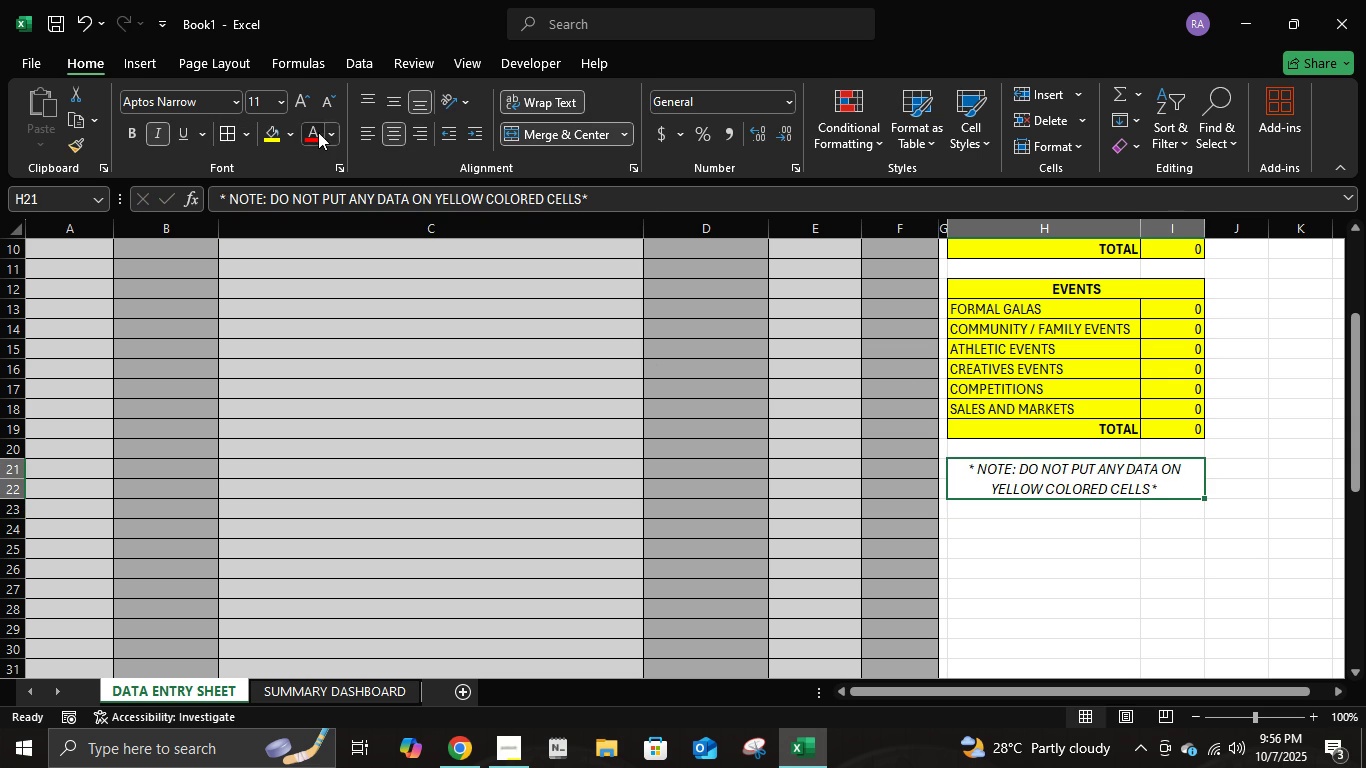 
left_click([318, 132])
 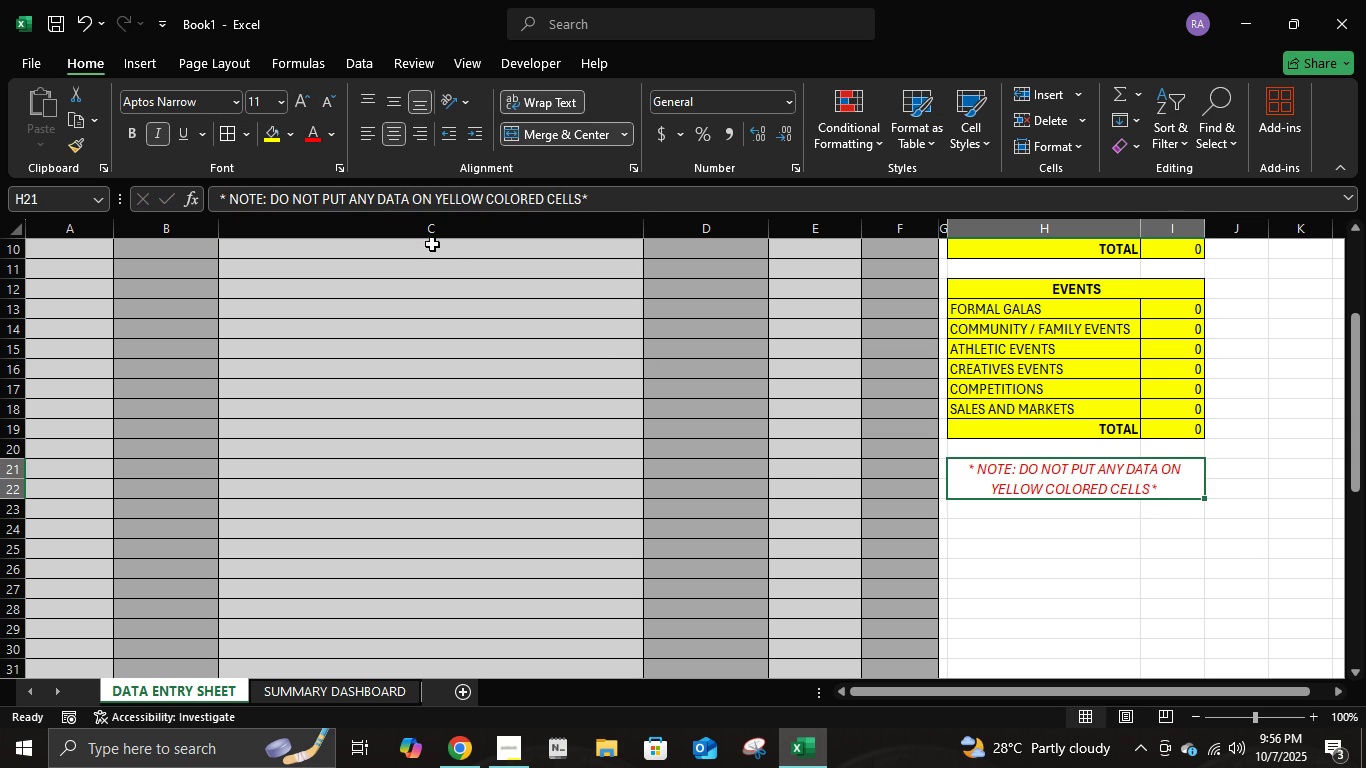 
scroll: coordinate [1169, 513], scroll_direction: up, amount: 10.0
 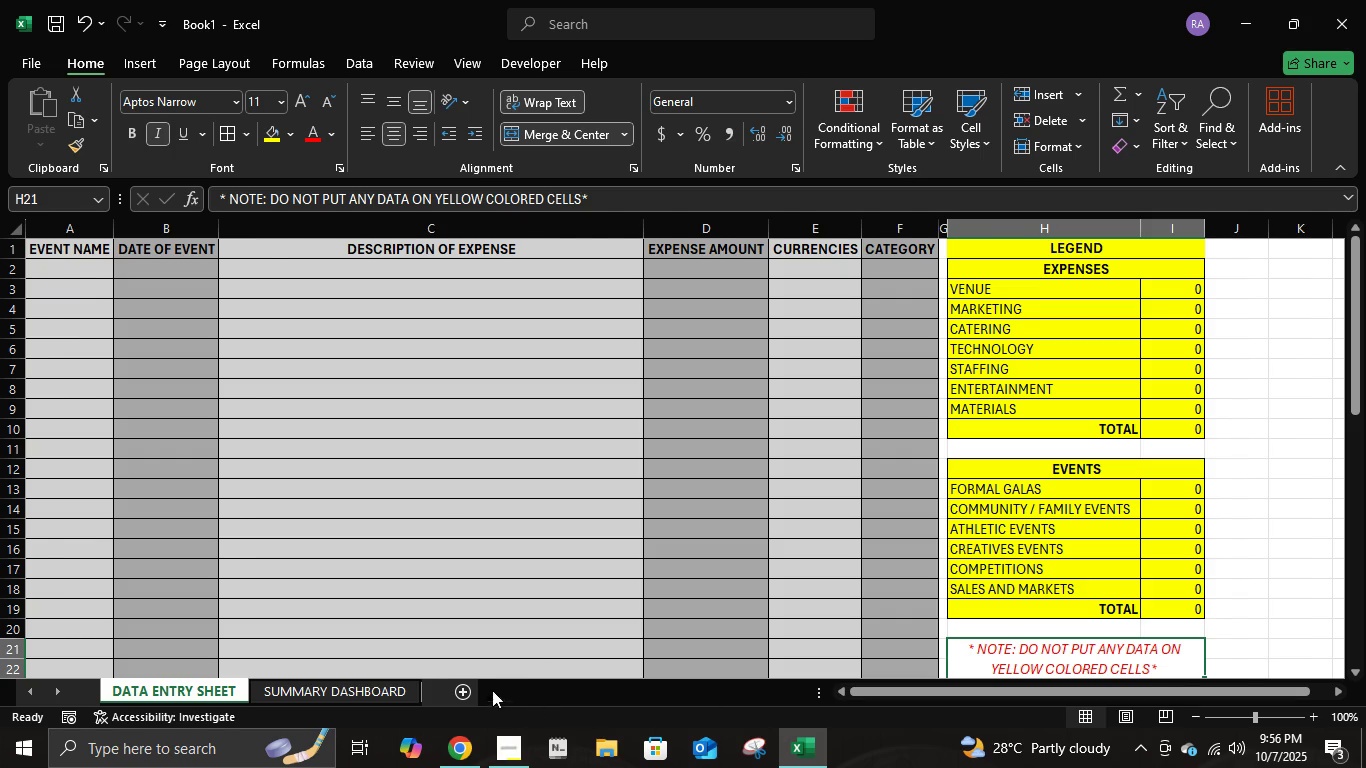 
left_click([346, 689])